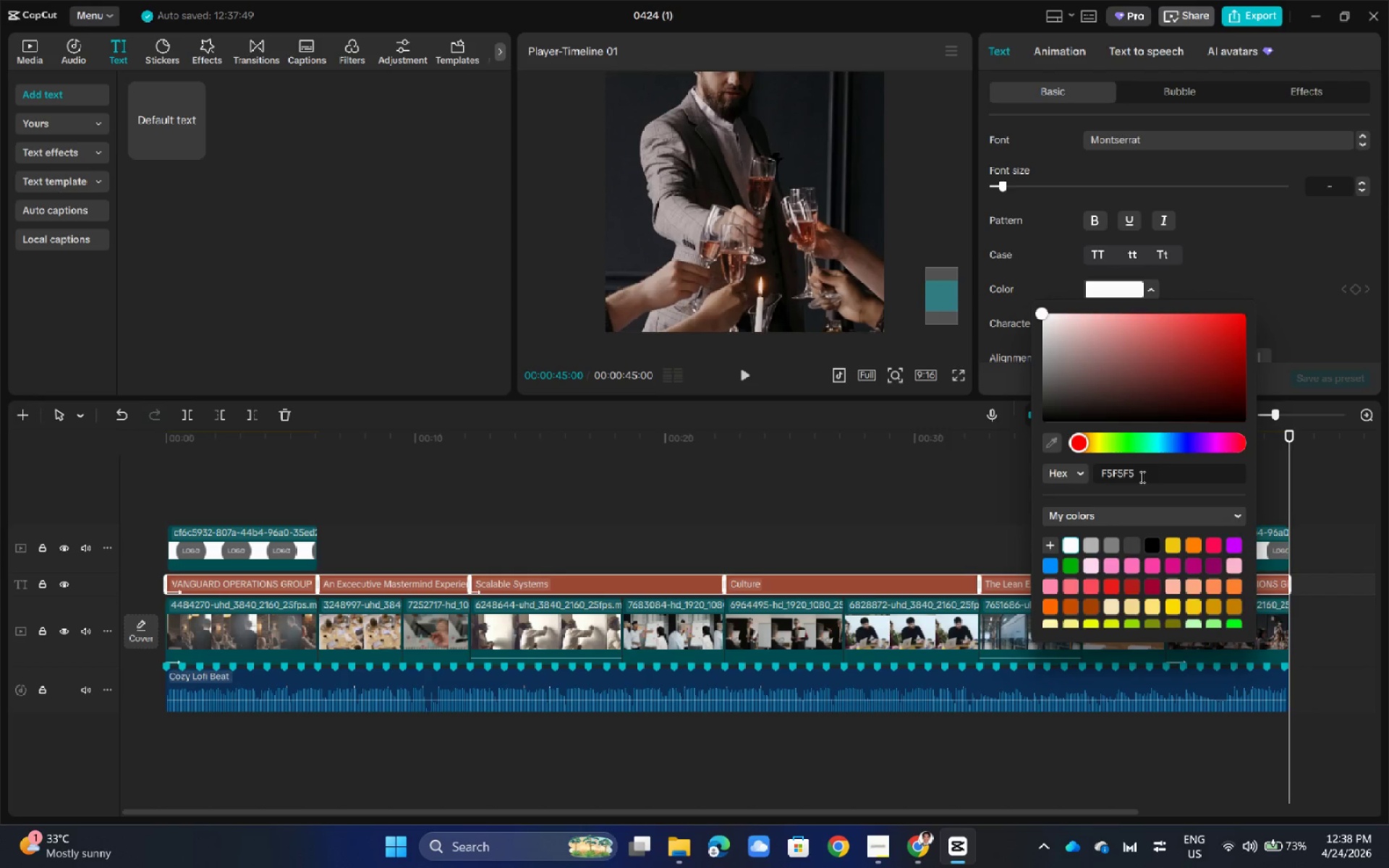 
wait(5.17)
 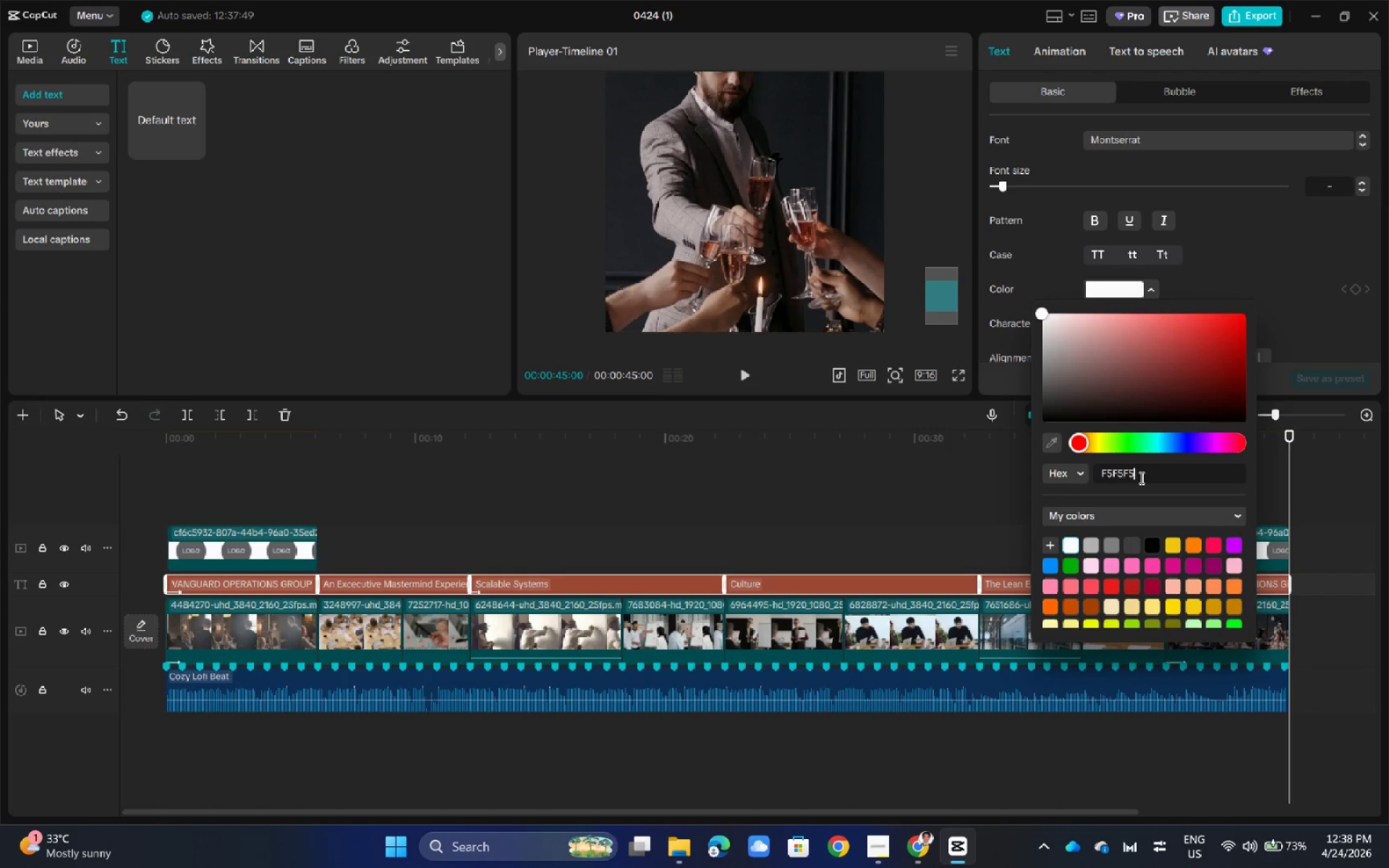 
key(NumpadEnter)
 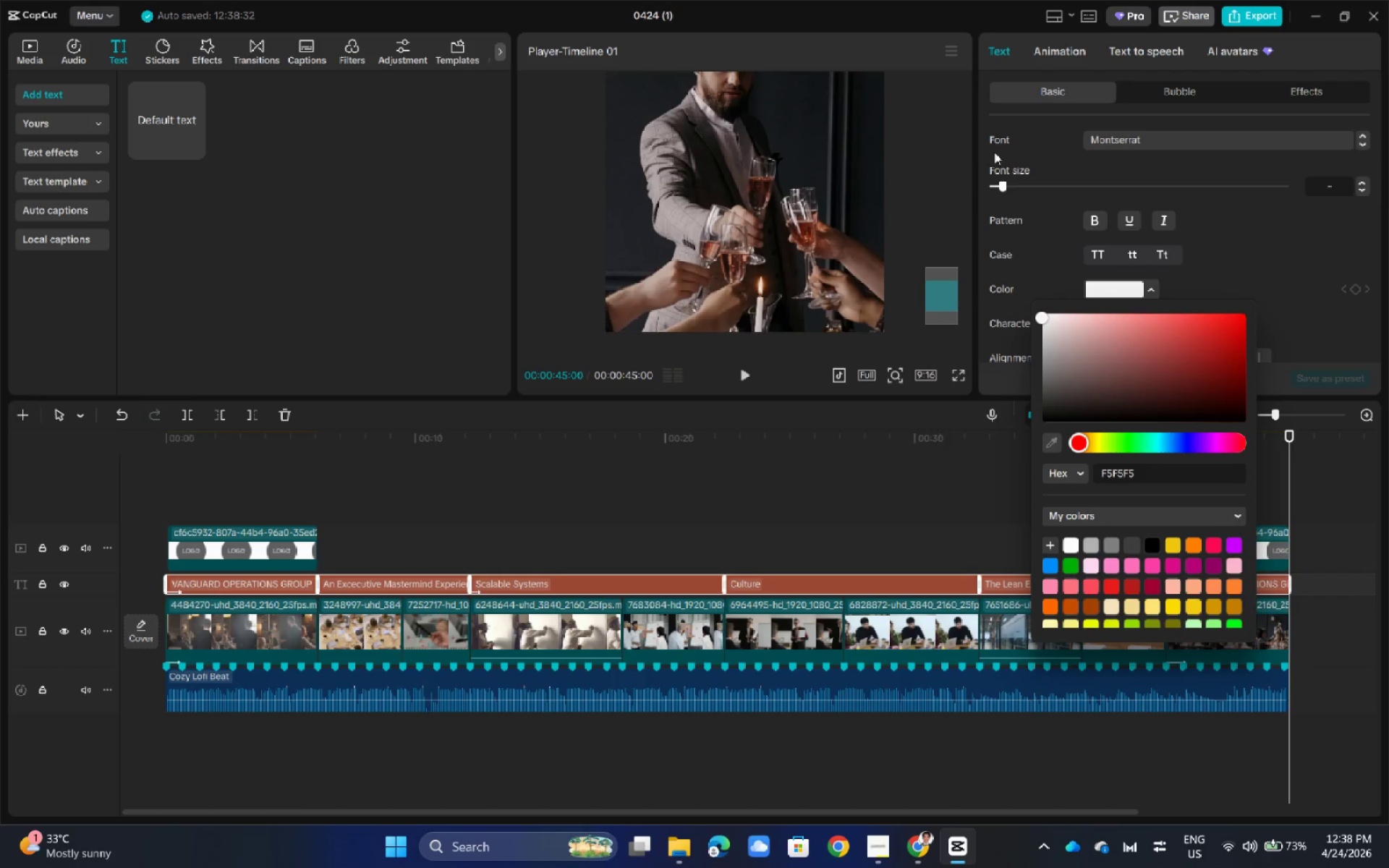 
left_click([943, 151])
 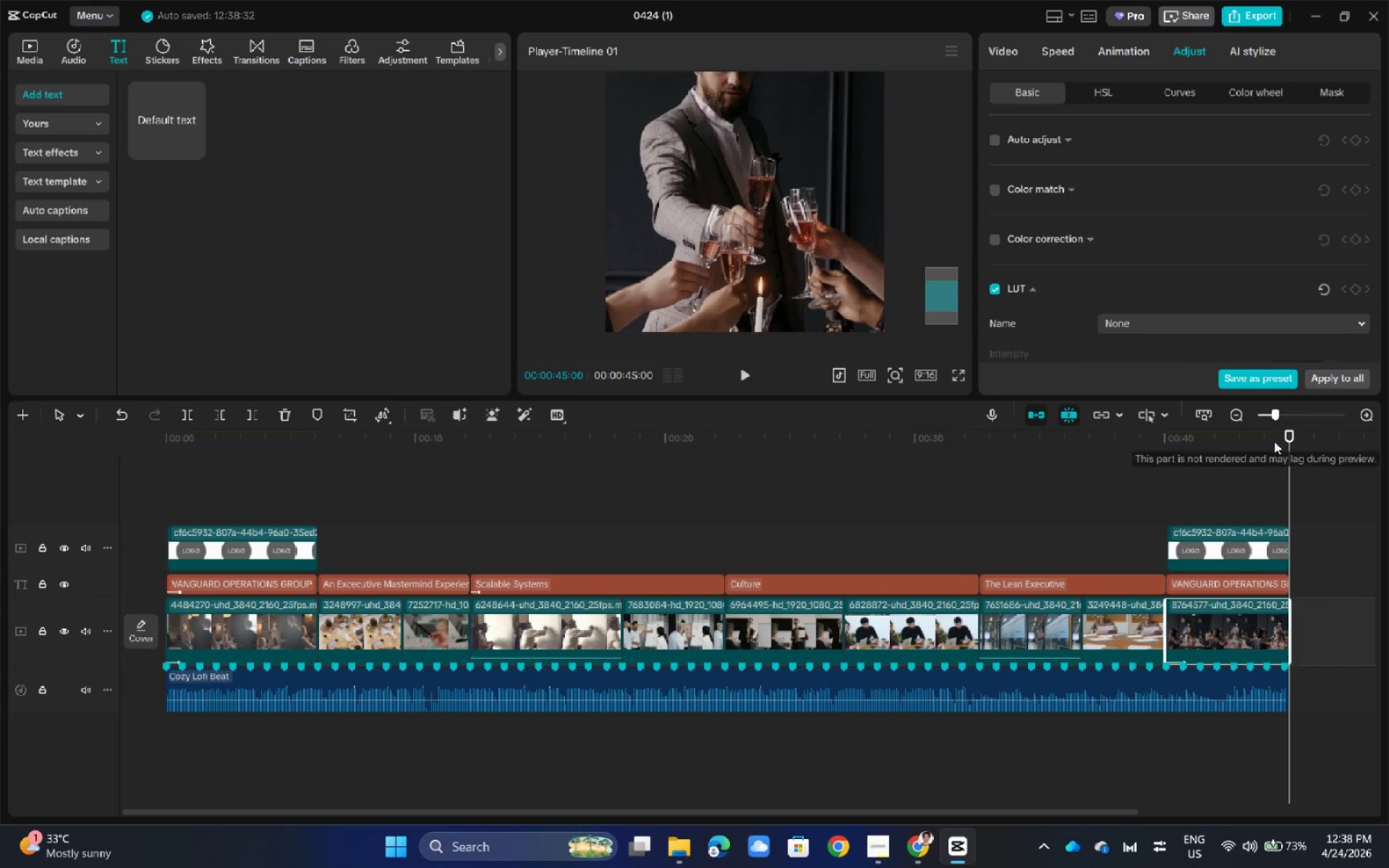 
left_click_drag(start_coordinate=[1296, 435], to_coordinate=[843, 561])
 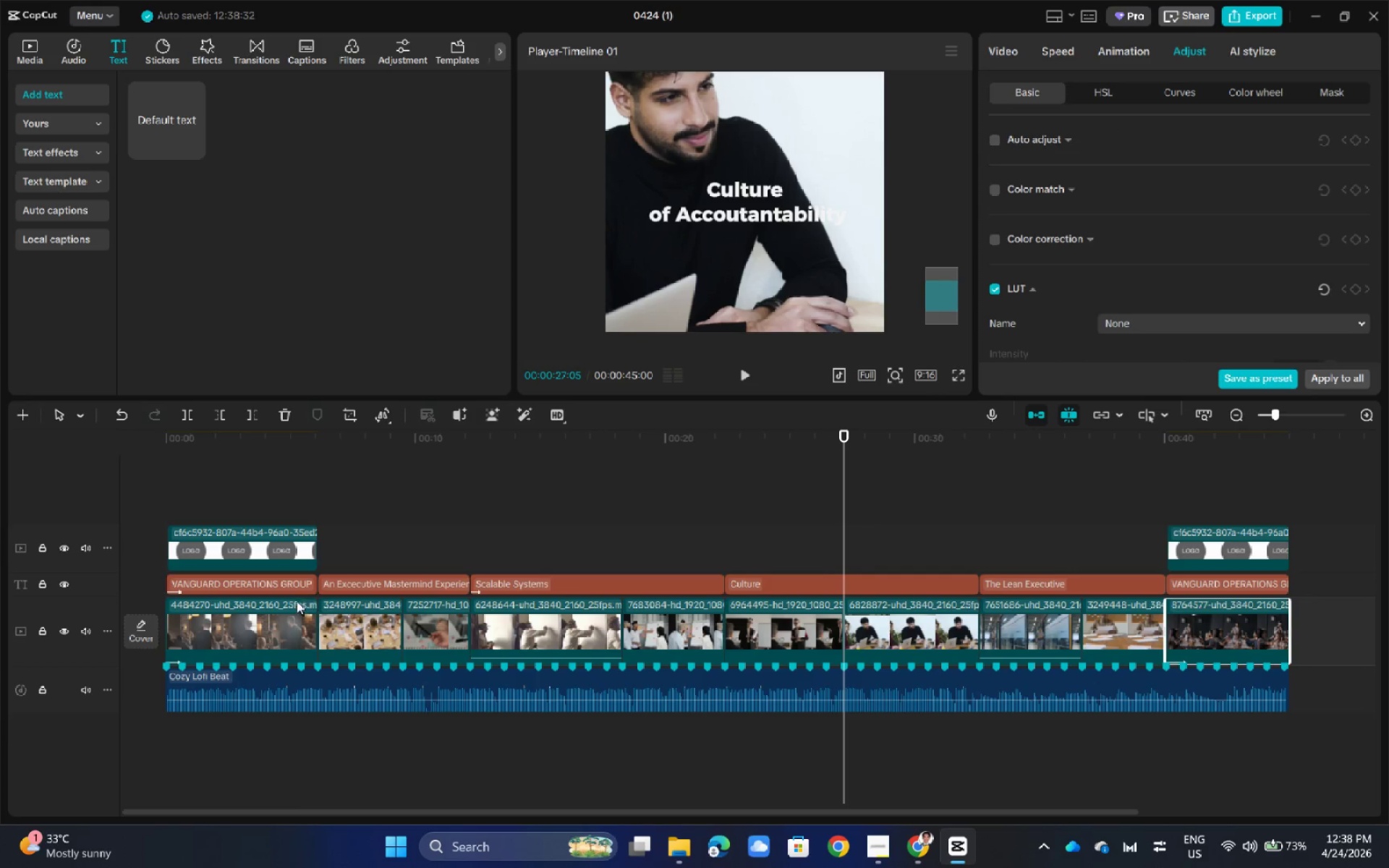 
left_click([296, 590])
 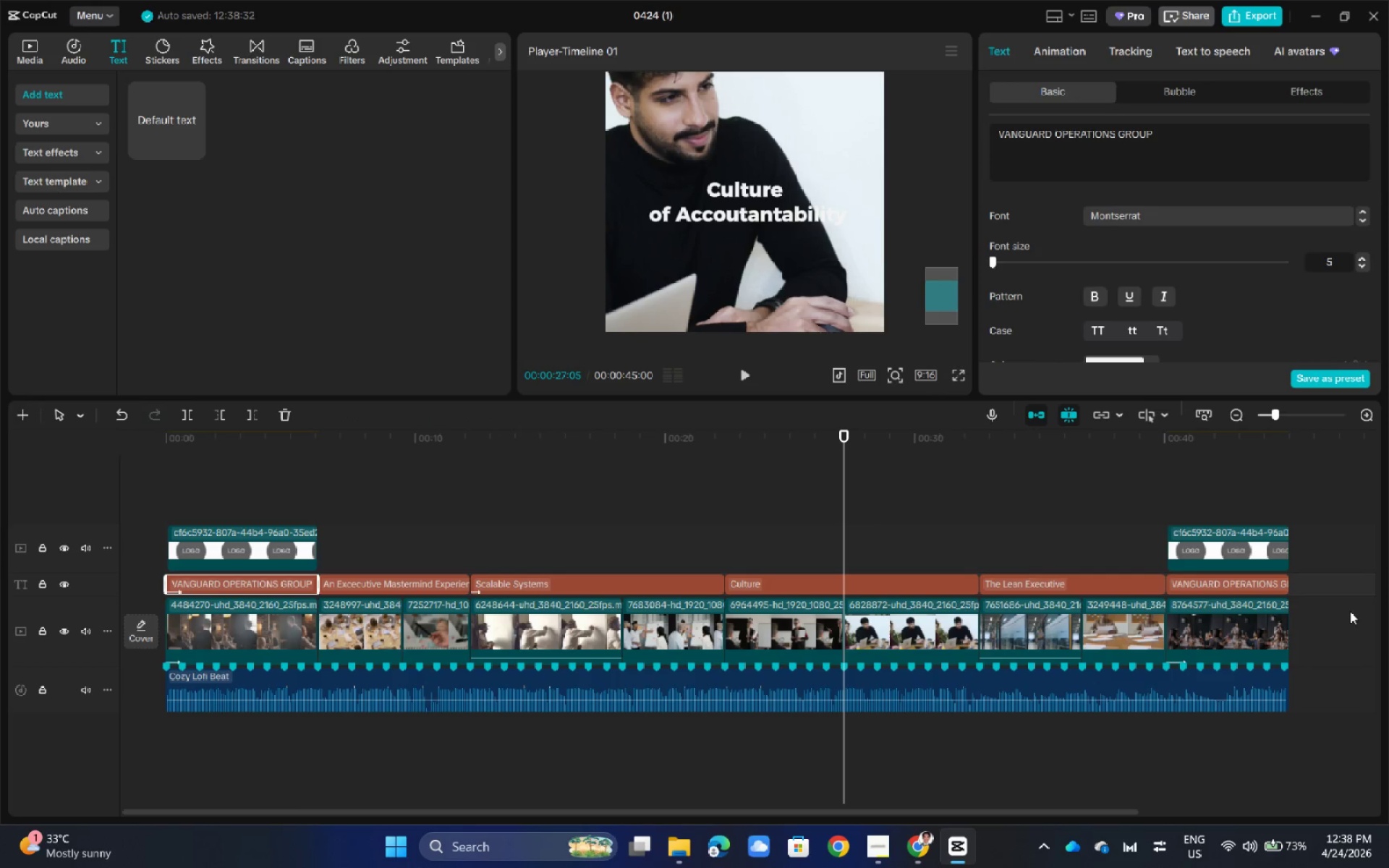 
left_click_drag(start_coordinate=[1320, 583], to_coordinate=[297, 581])
 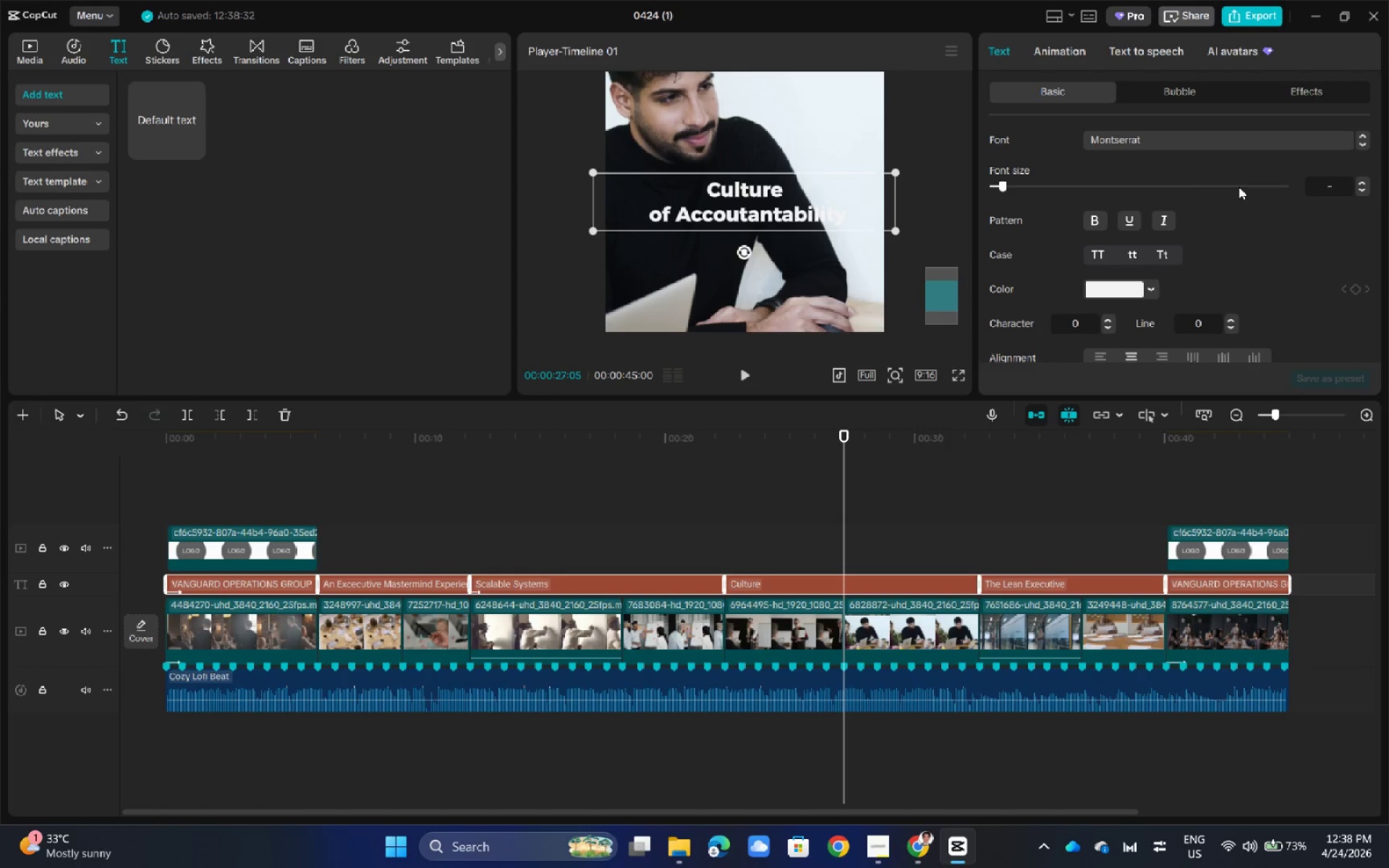 
scroll: coordinate [1189, 270], scroll_direction: down, amount: 1.0
 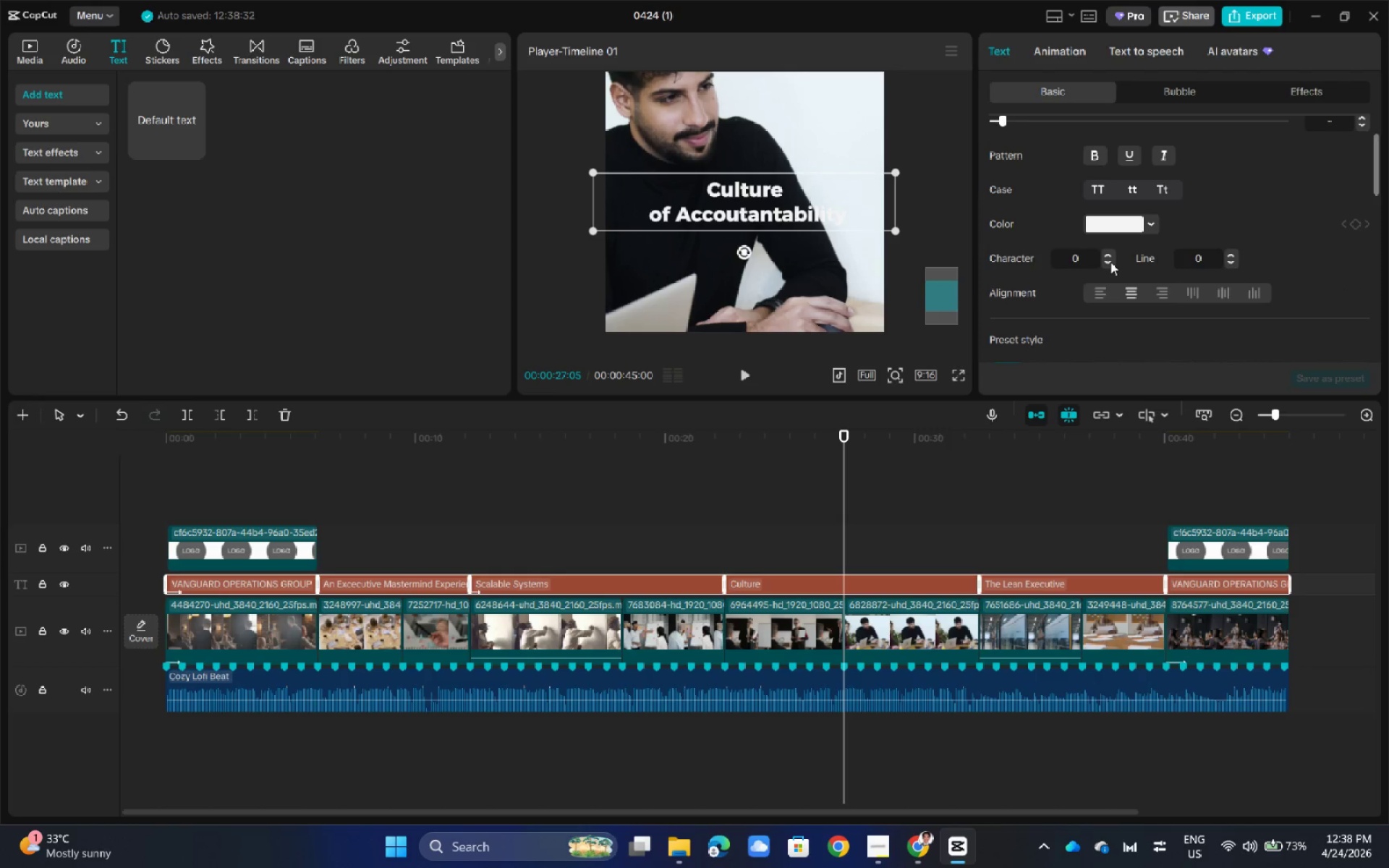 
left_click([1110, 262])
 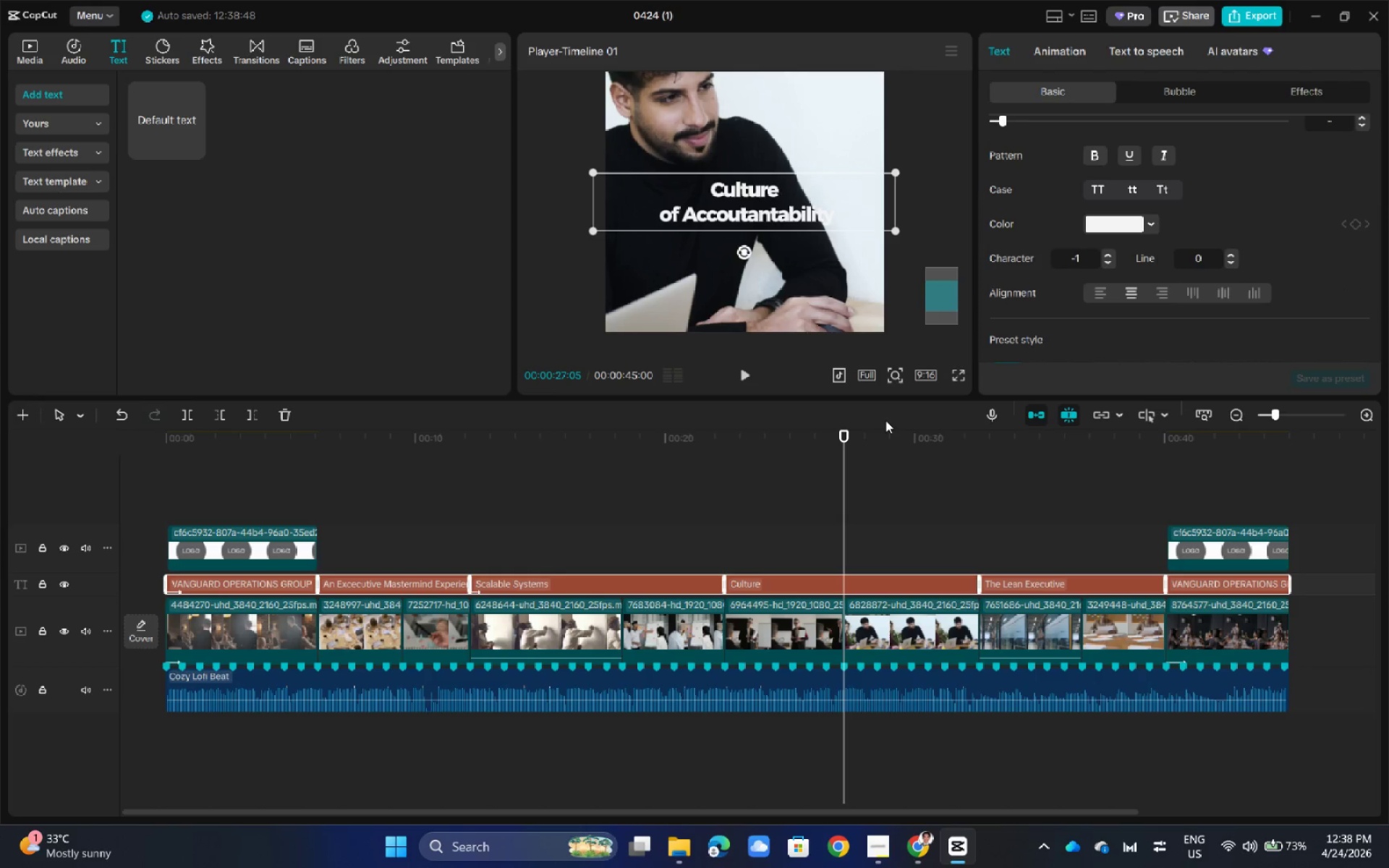 
left_click_drag(start_coordinate=[846, 433], to_coordinate=[555, 493])
 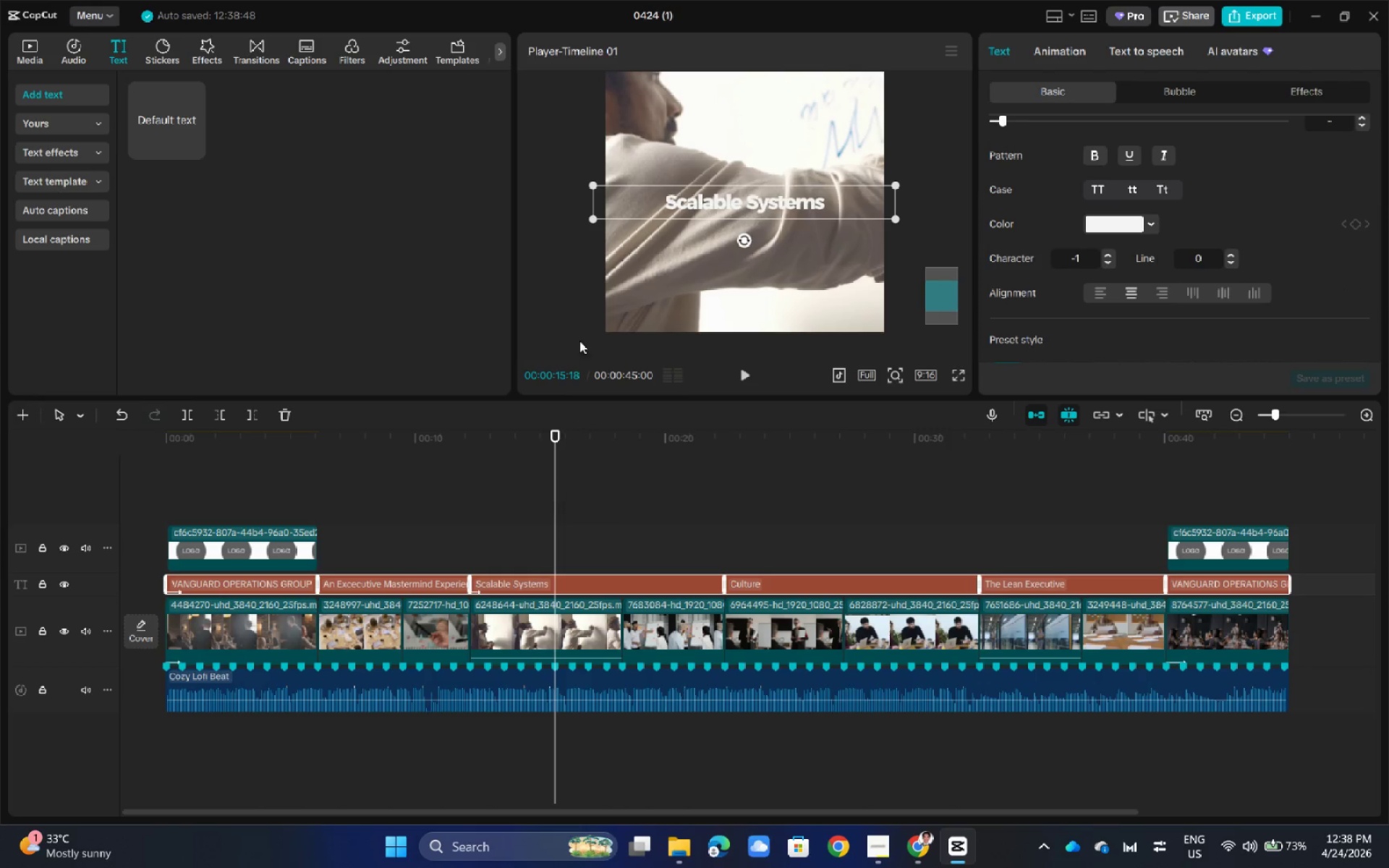 
left_click([571, 278])
 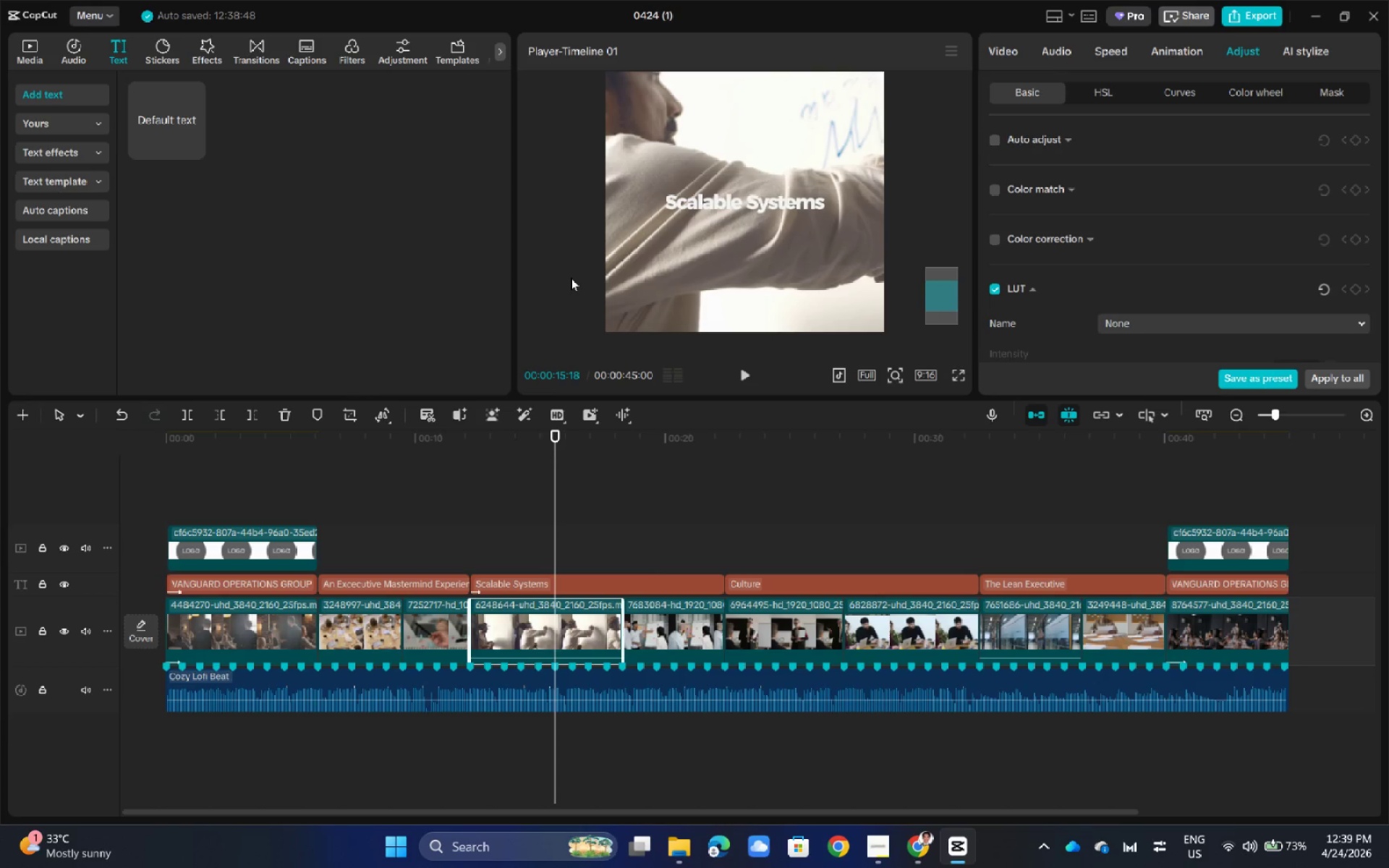 
wait(10.44)
 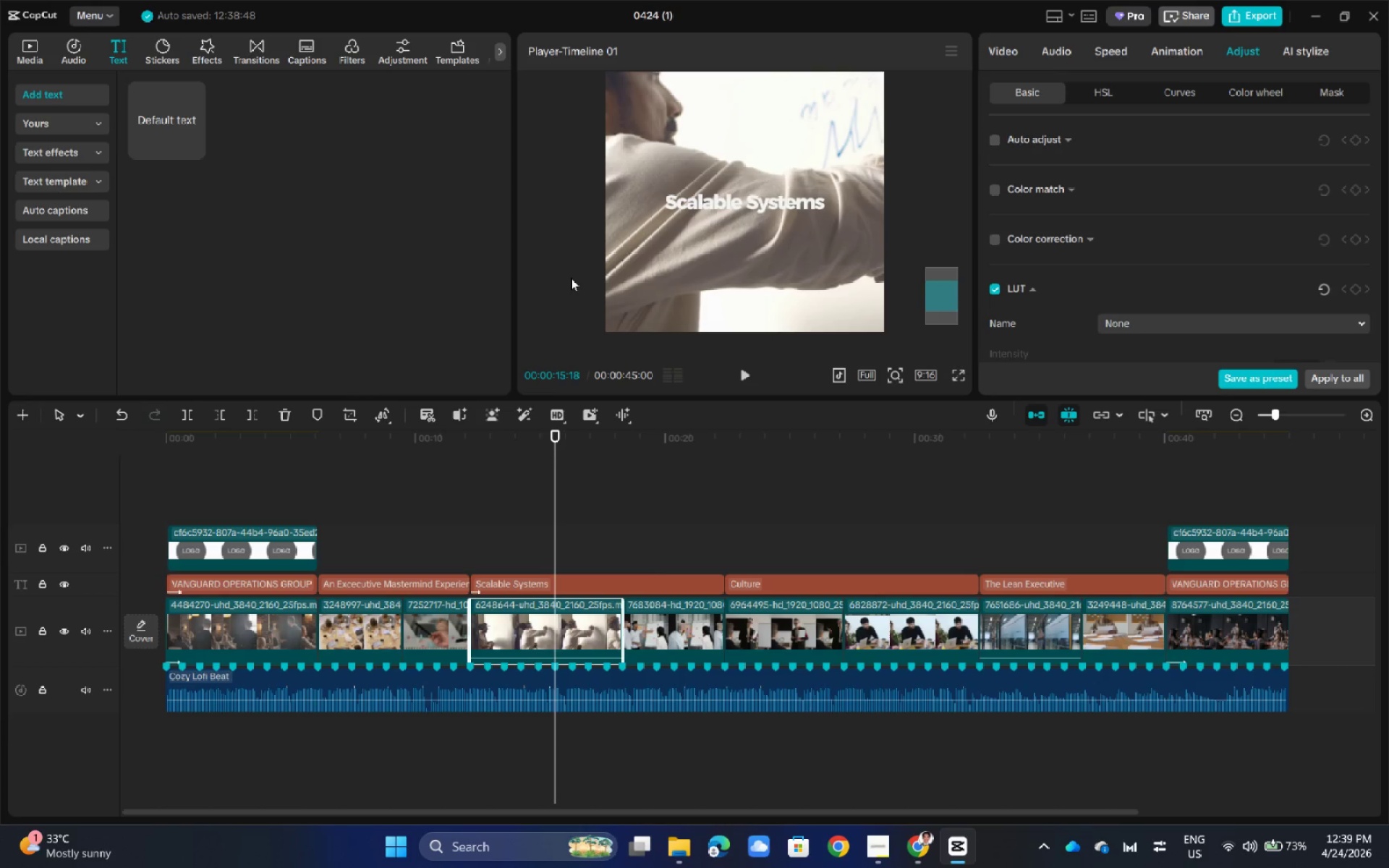 
left_click([959, 370])
 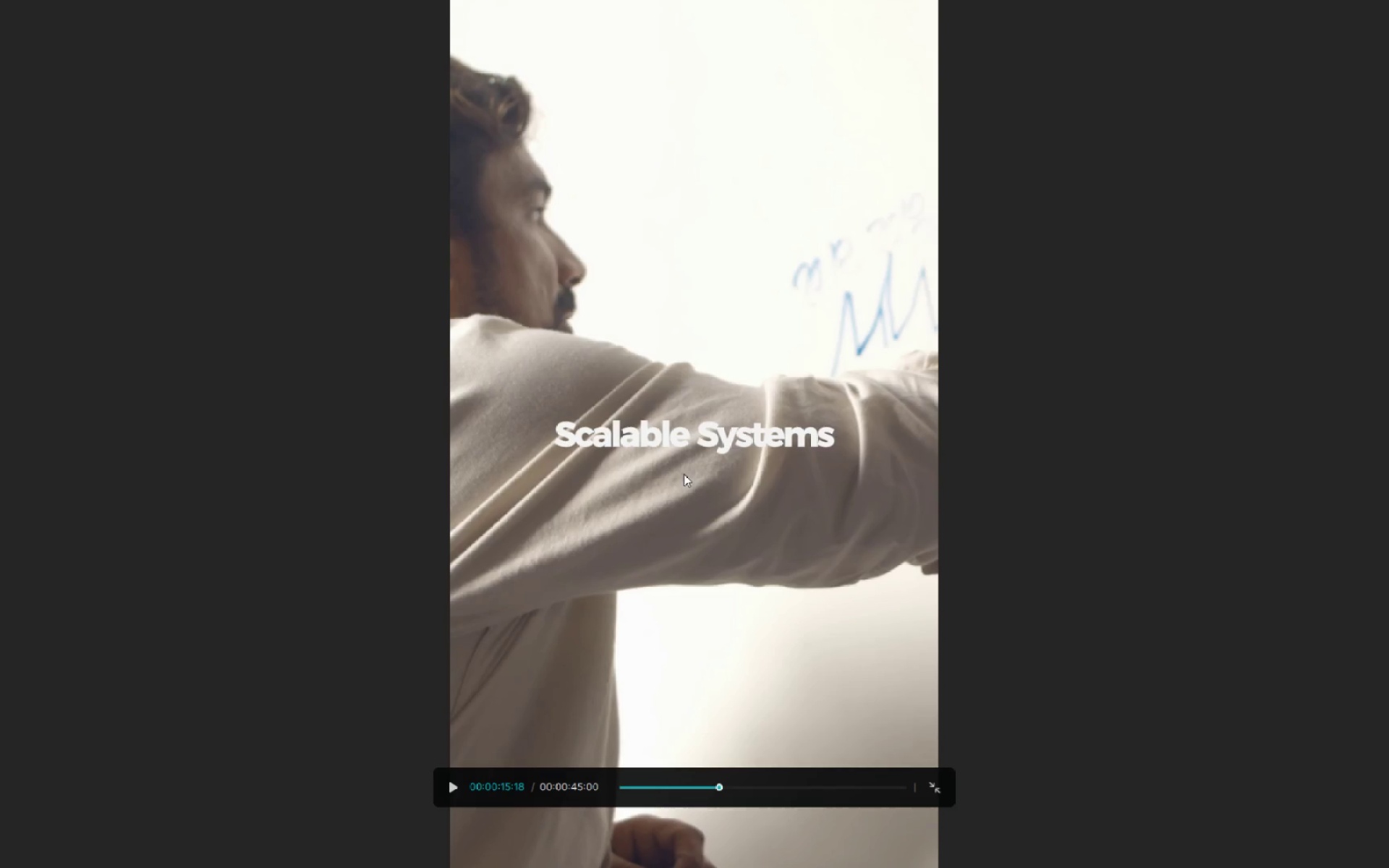 
key(Escape)
 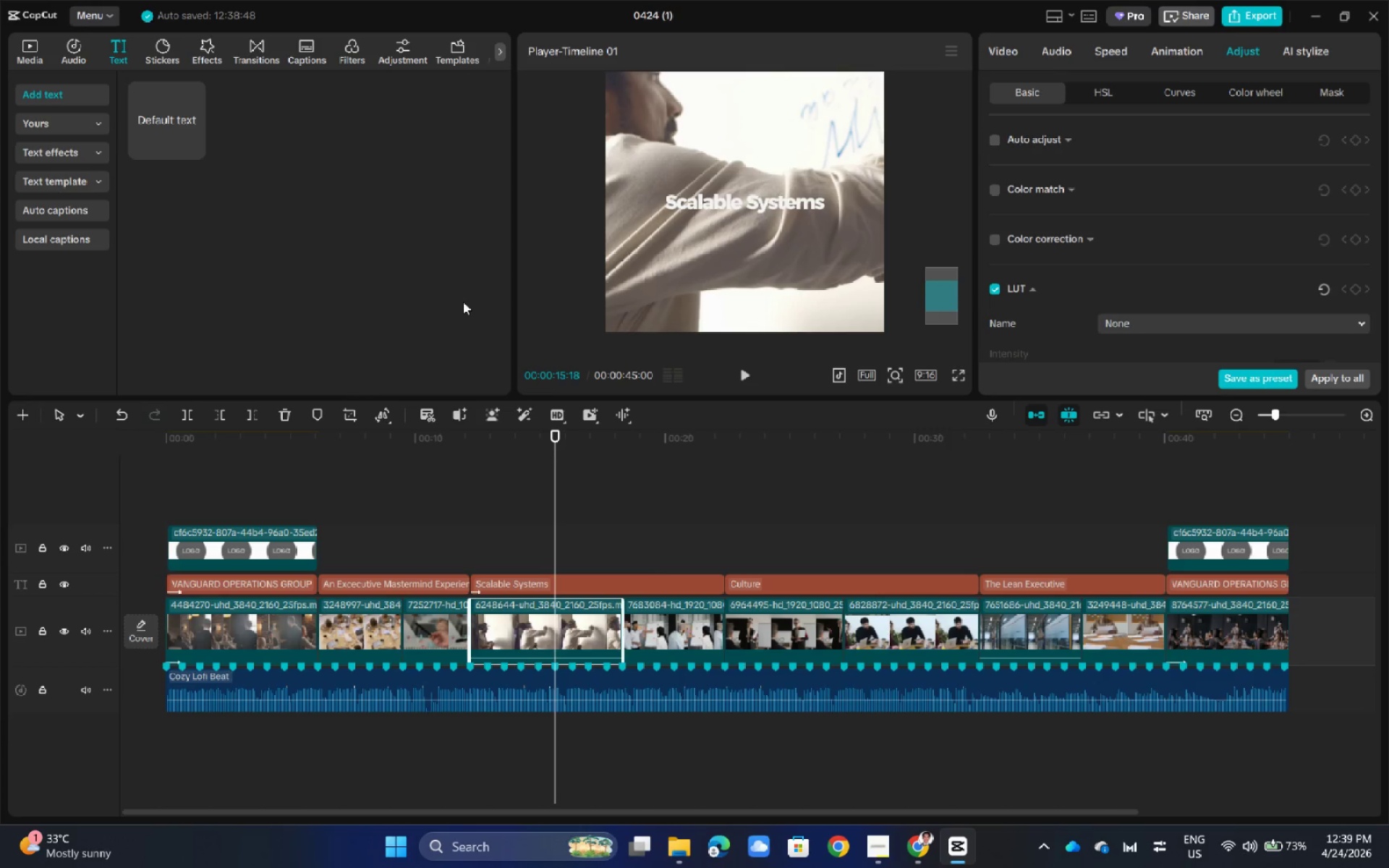 
left_click([463, 302])
 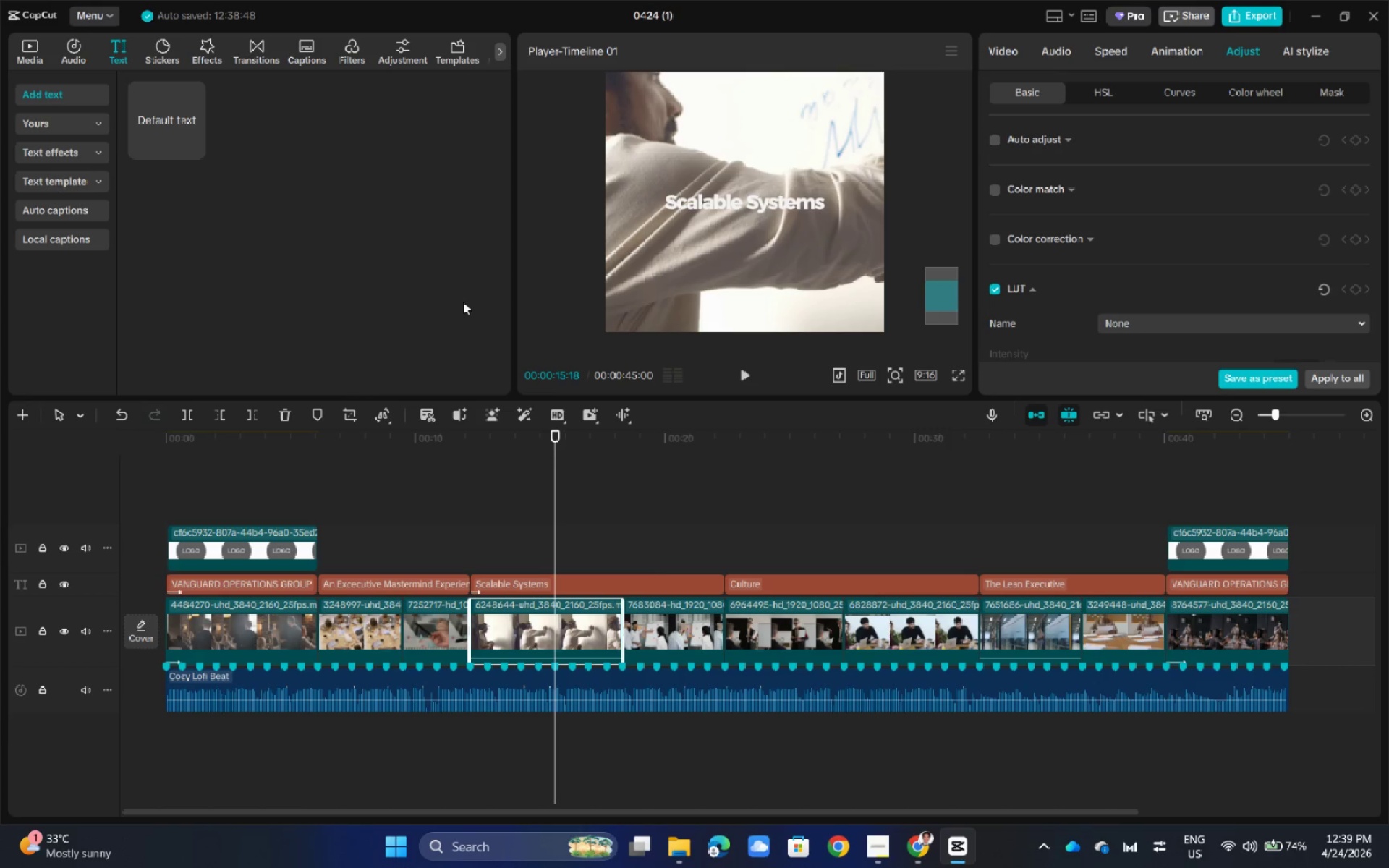 
wait(6.8)
 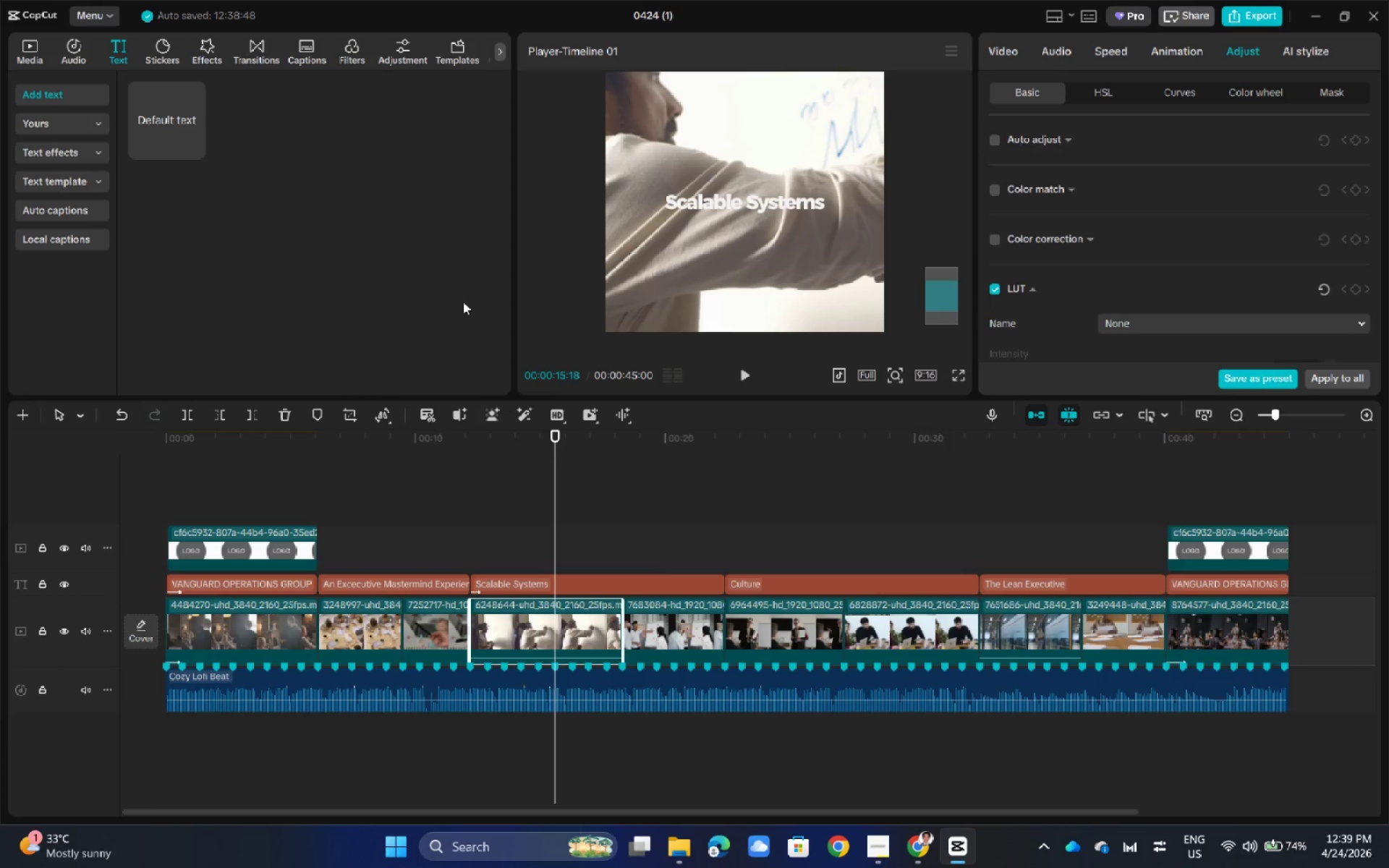 
mouse_move([612, 402])
 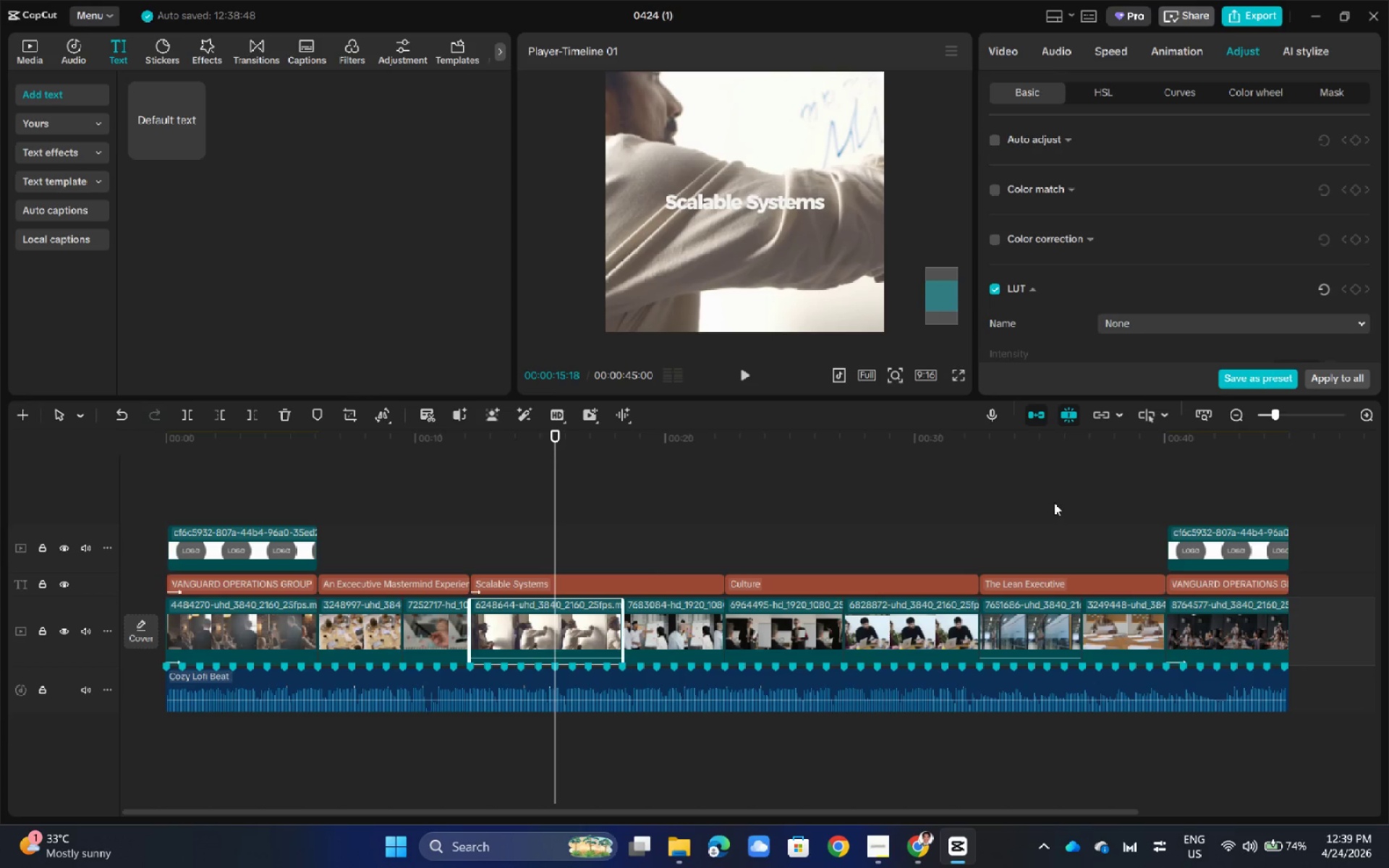 
wait(9.89)
 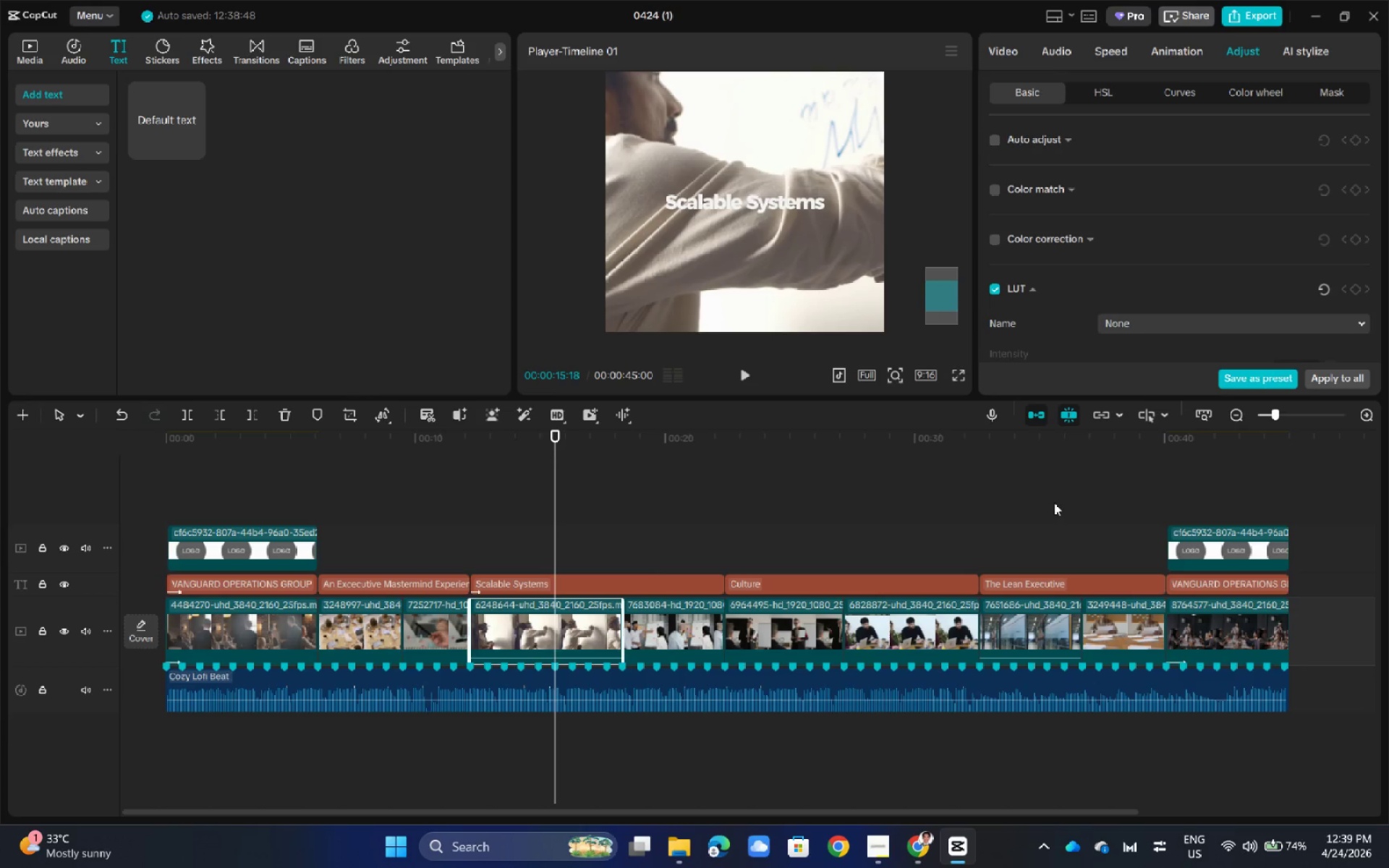 
left_click([879, 853])